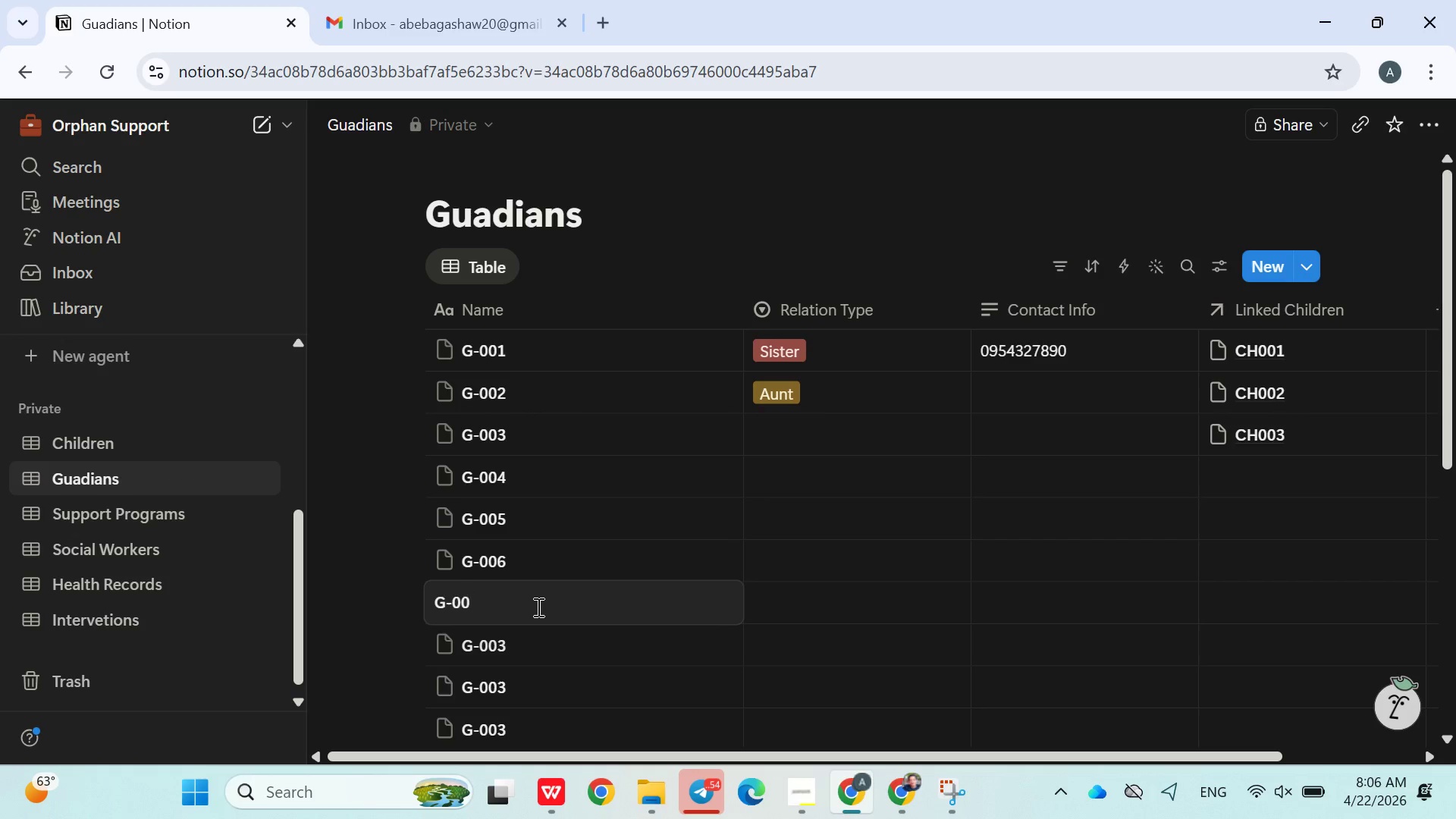 
key(7)
 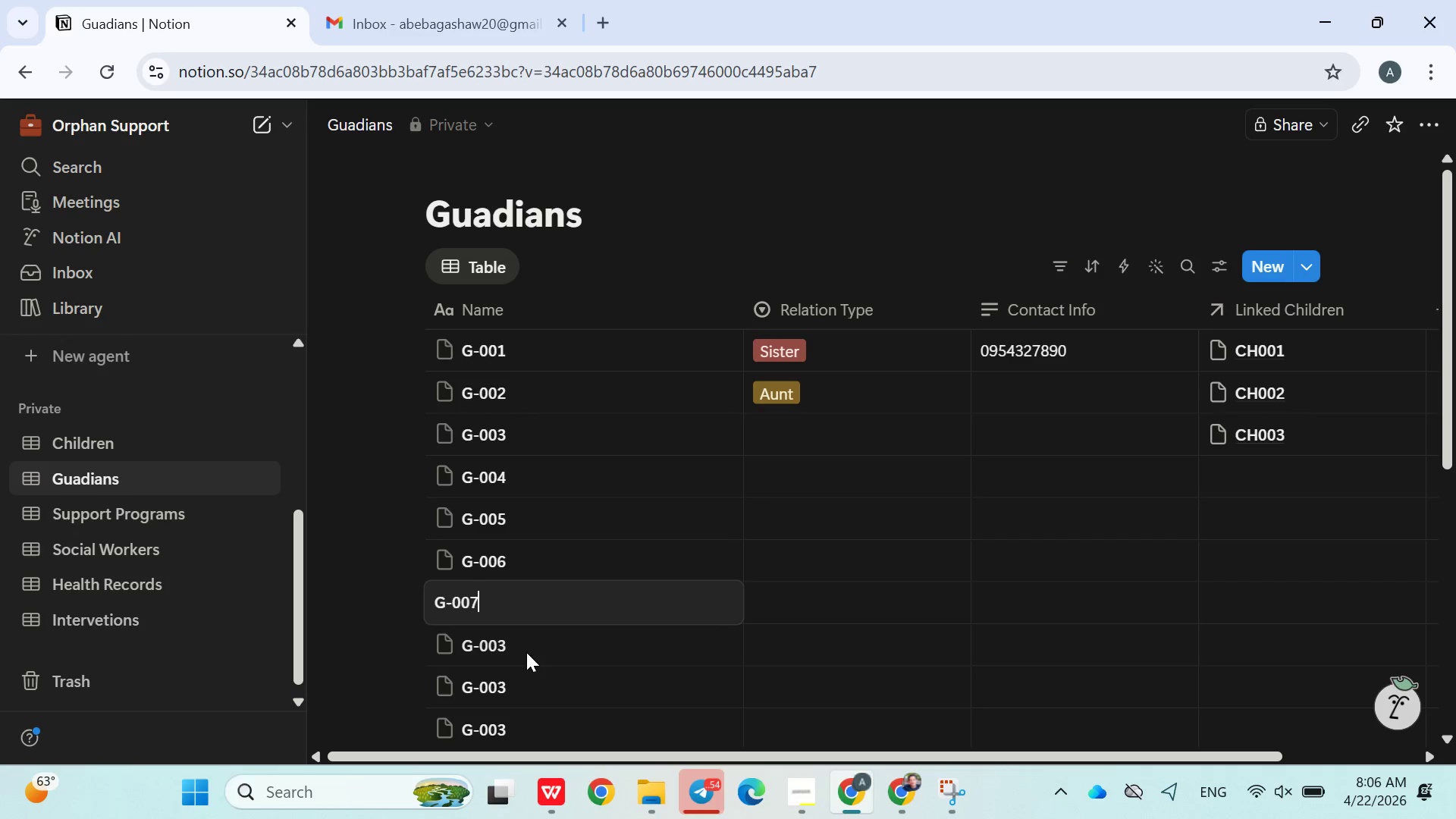 
double_click([526, 652])
 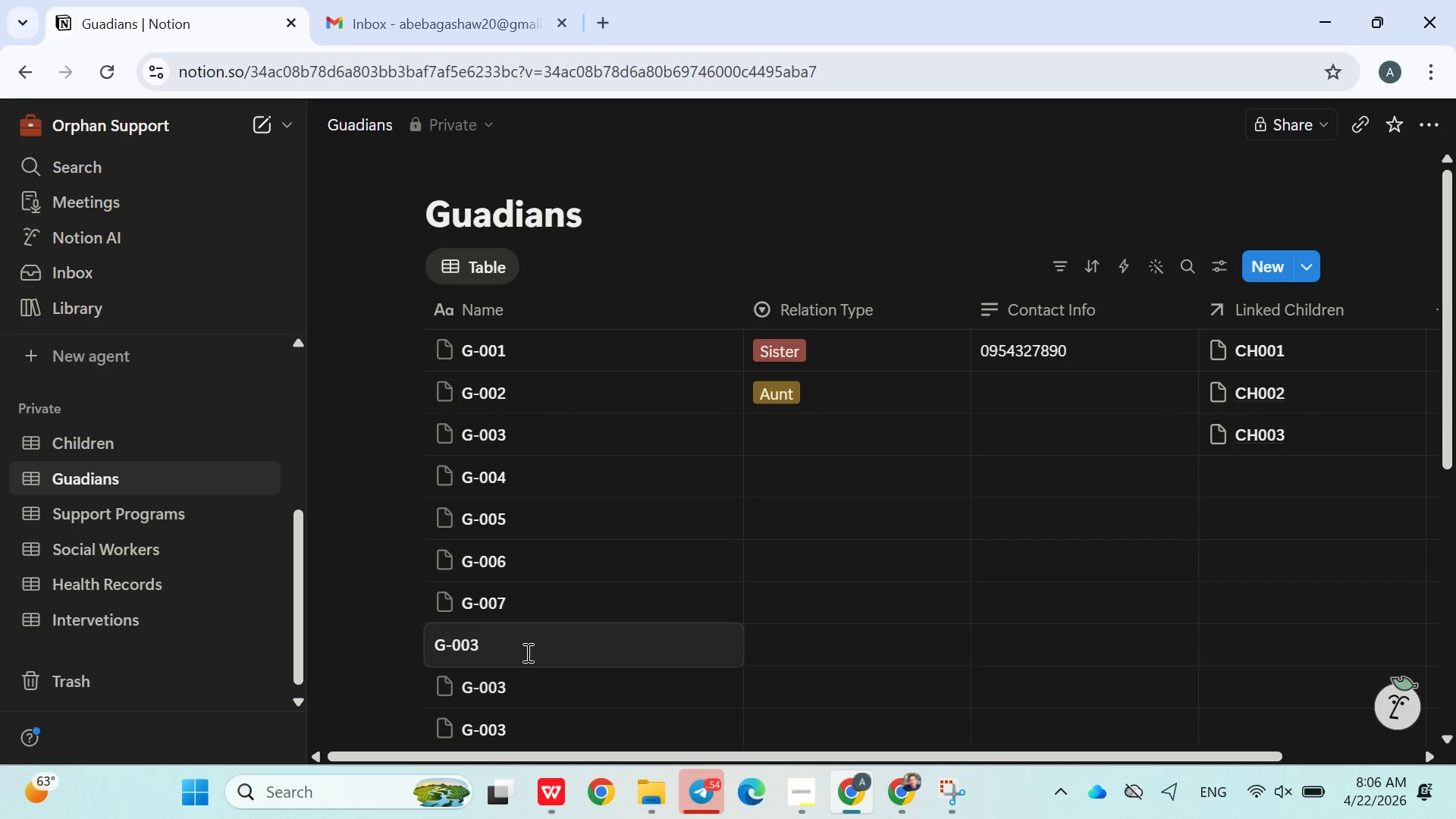 
key(Backspace)
 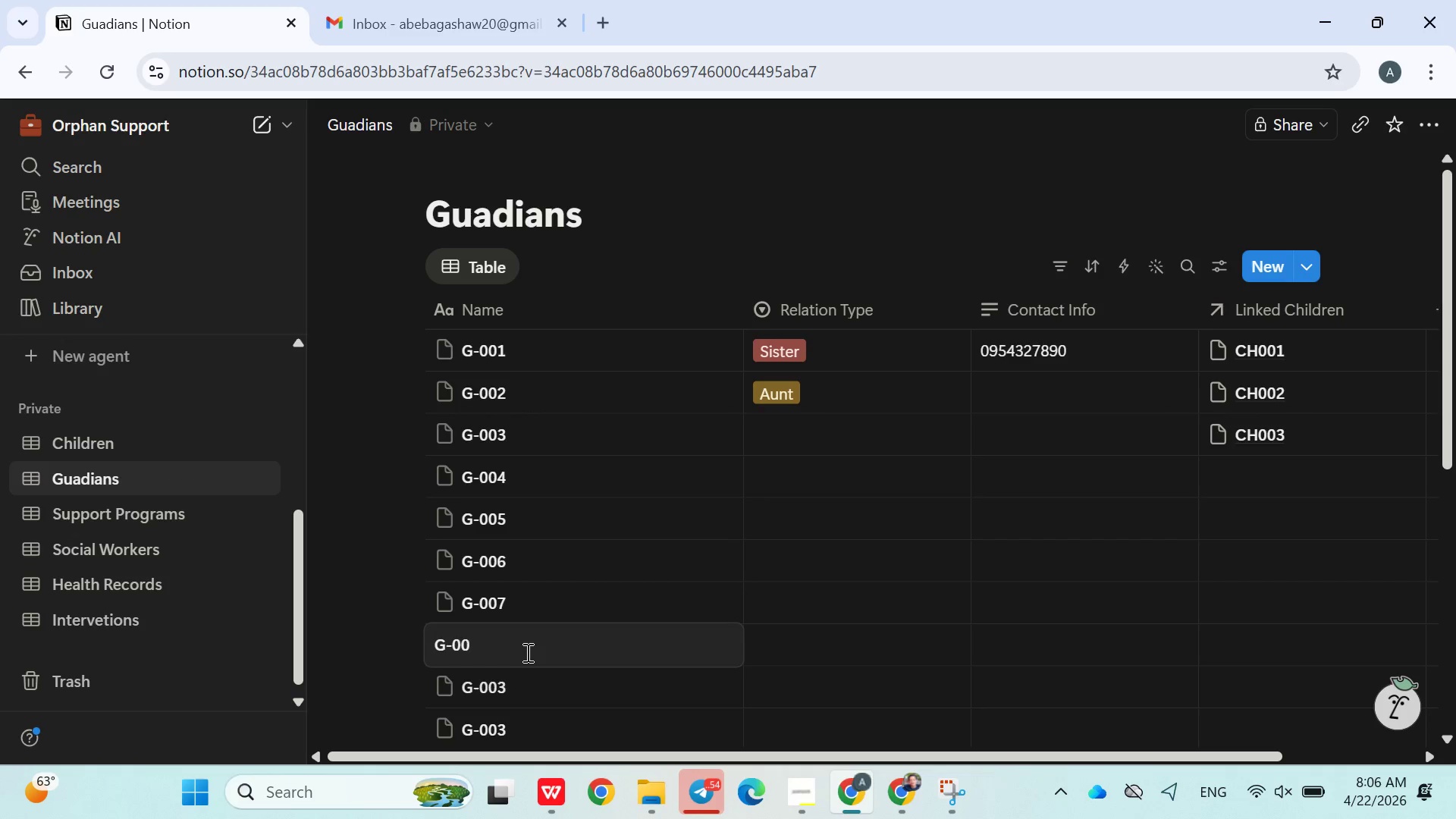 
key(8)
 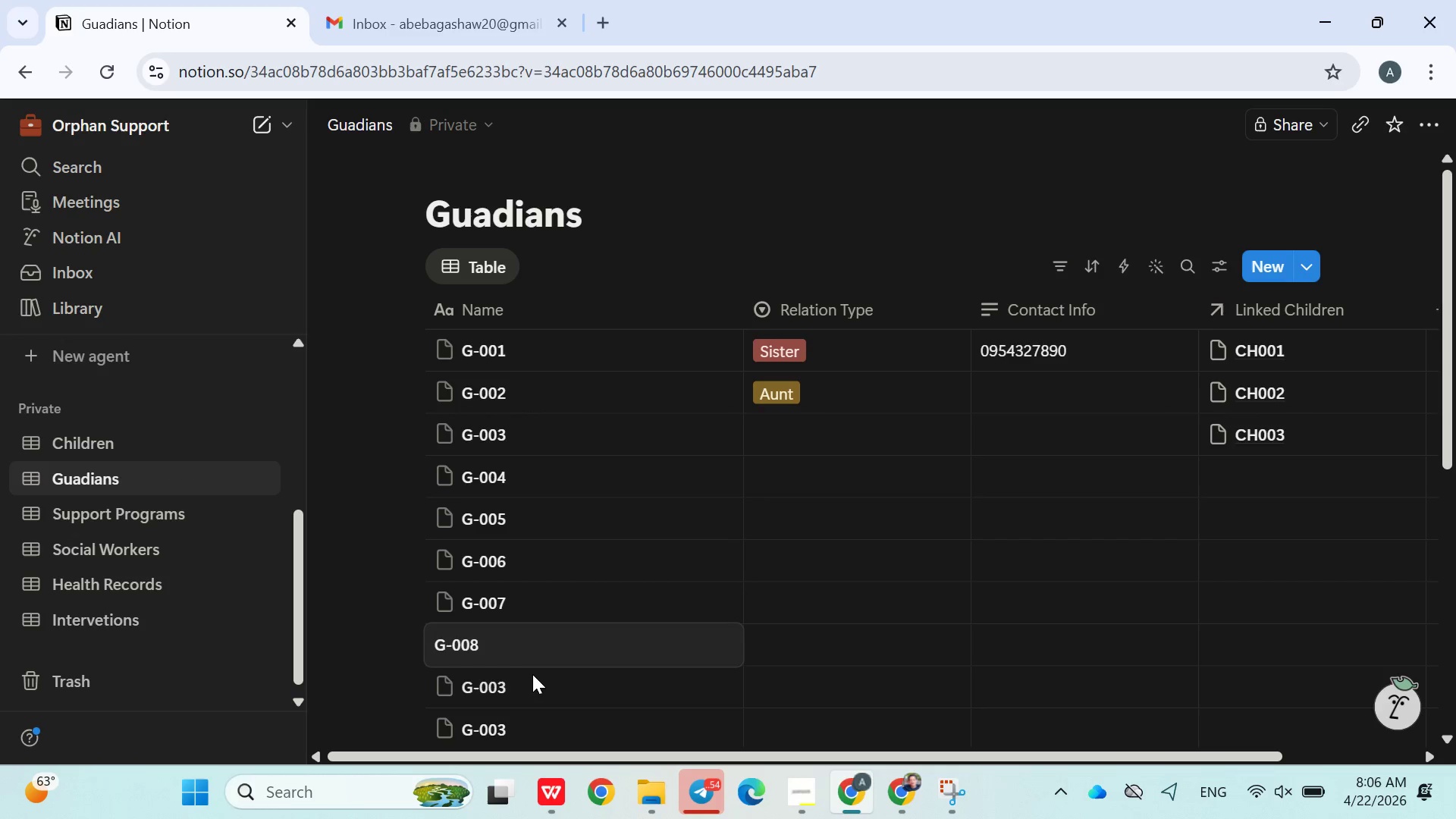 
left_click([532, 674])
 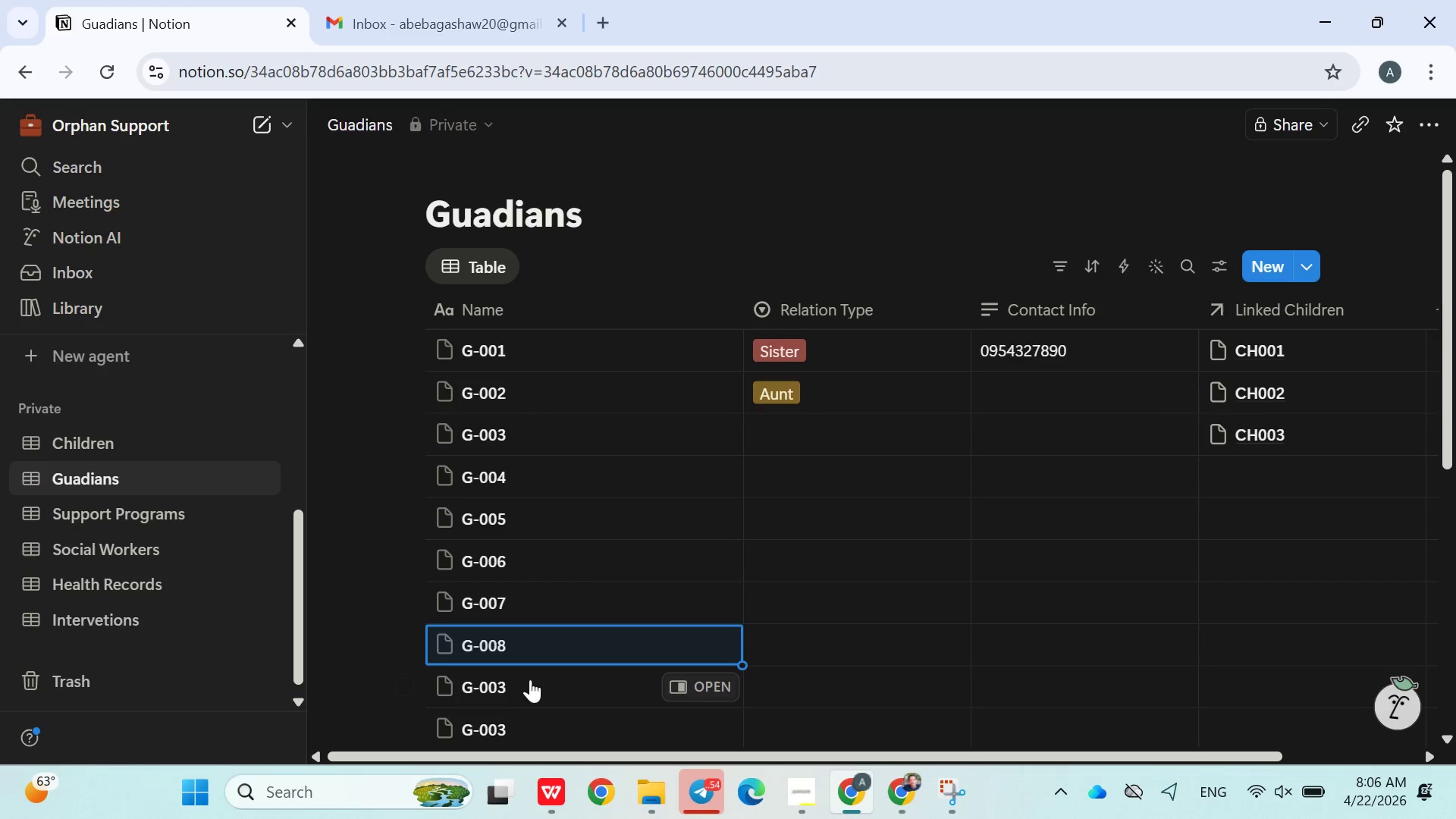 
left_click([529, 682])
 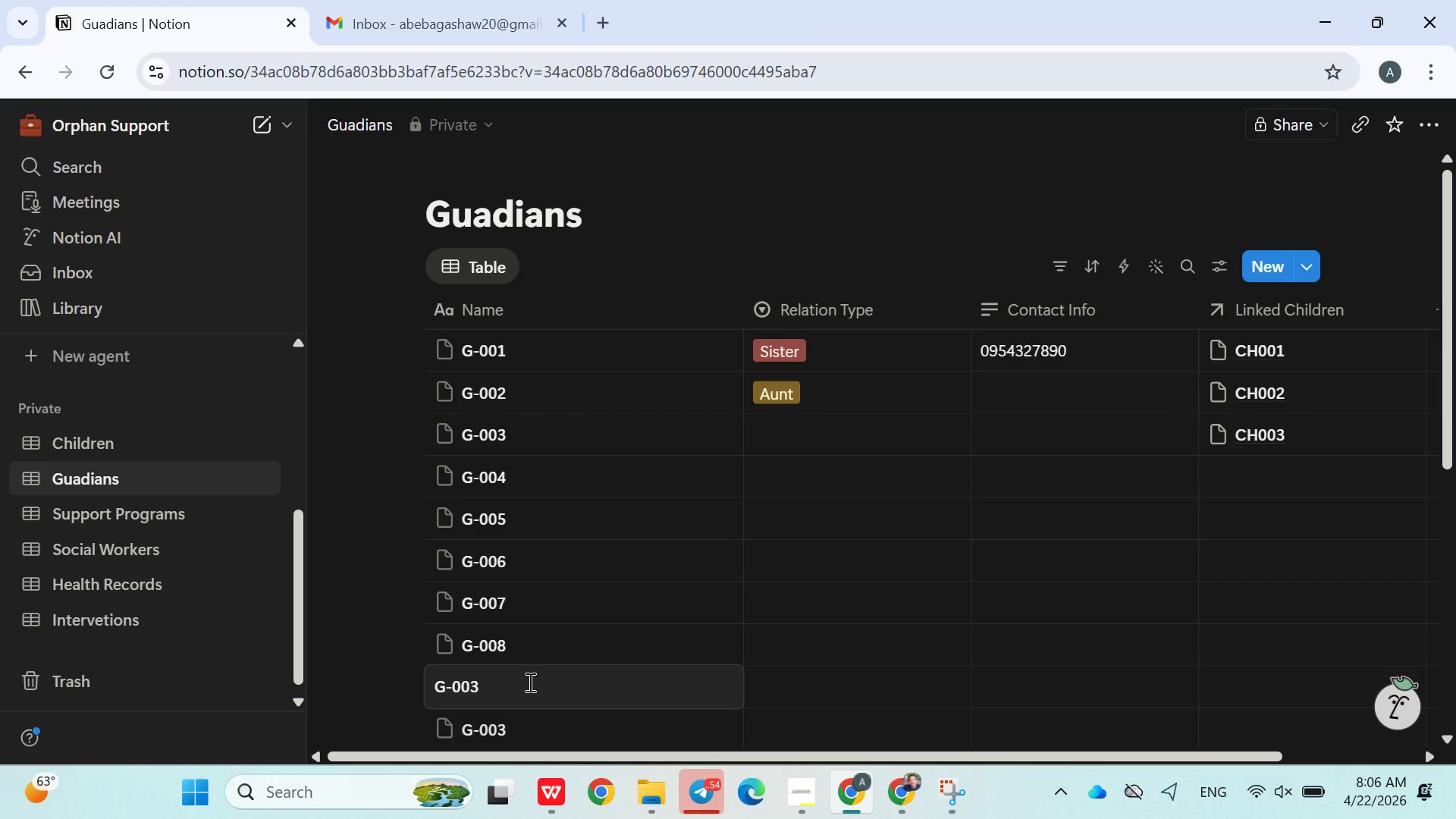 
key(Backspace)
 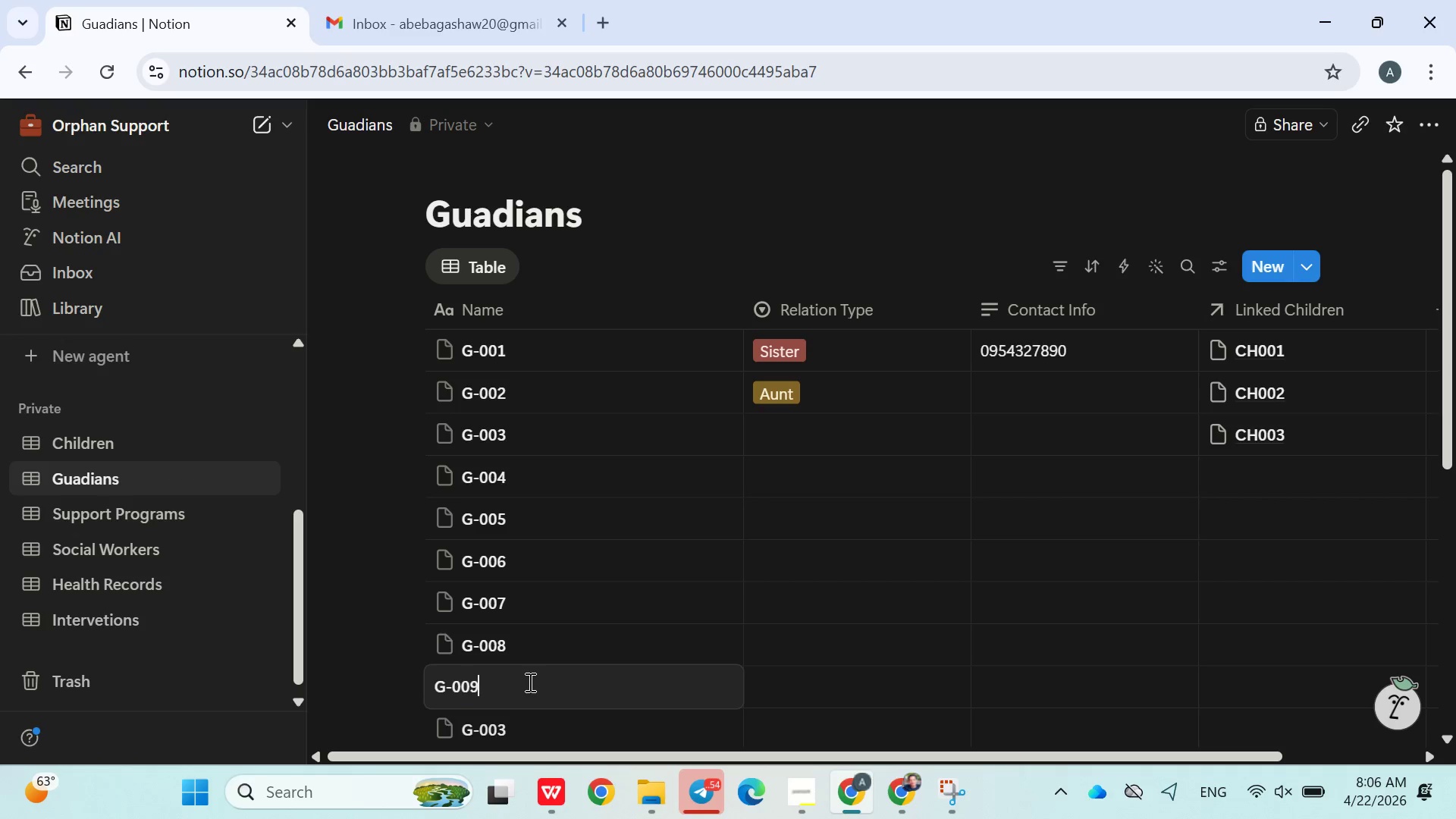 
key(9)
 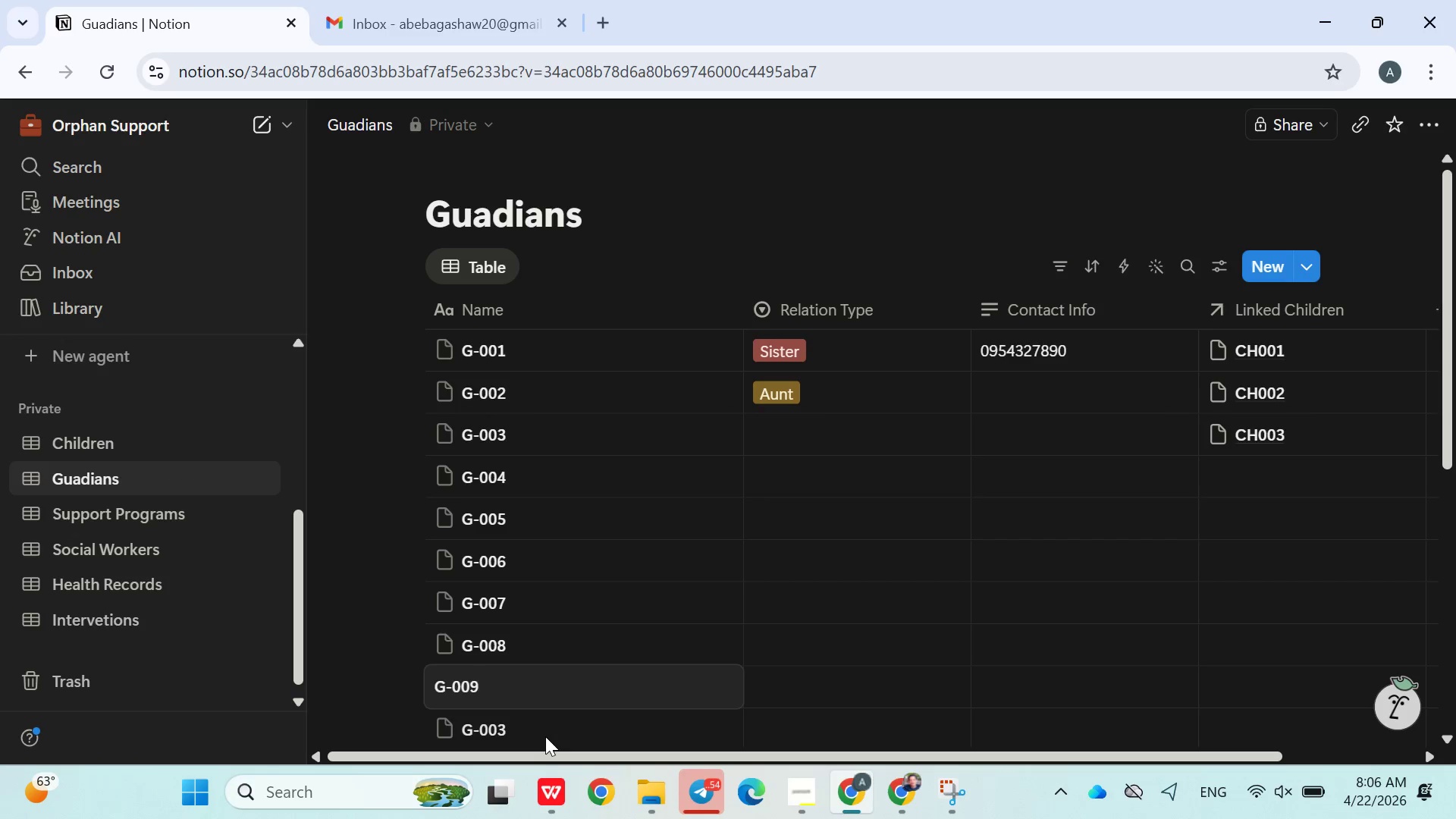 
left_click([545, 736])
 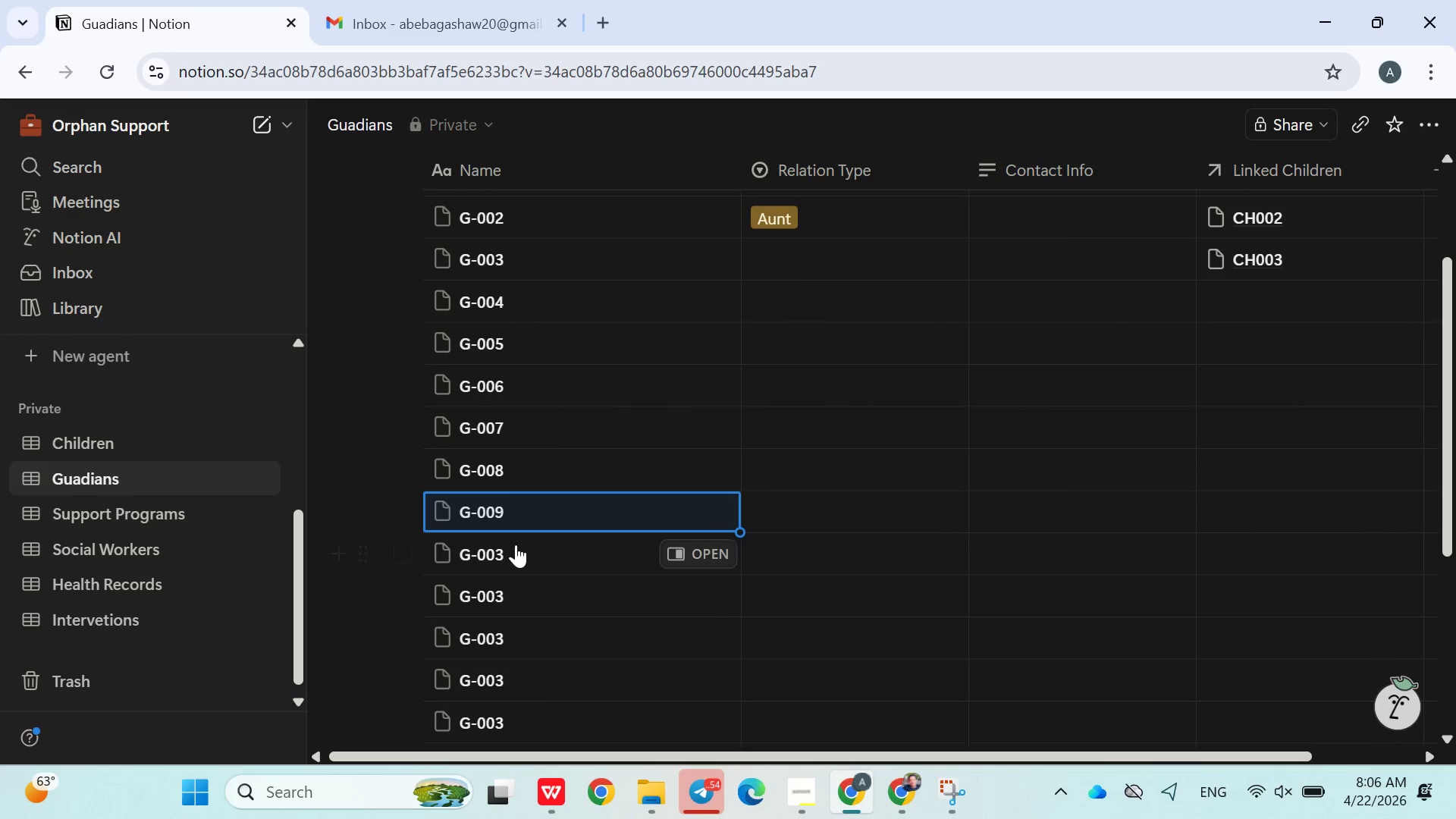 
left_click([516, 544])
 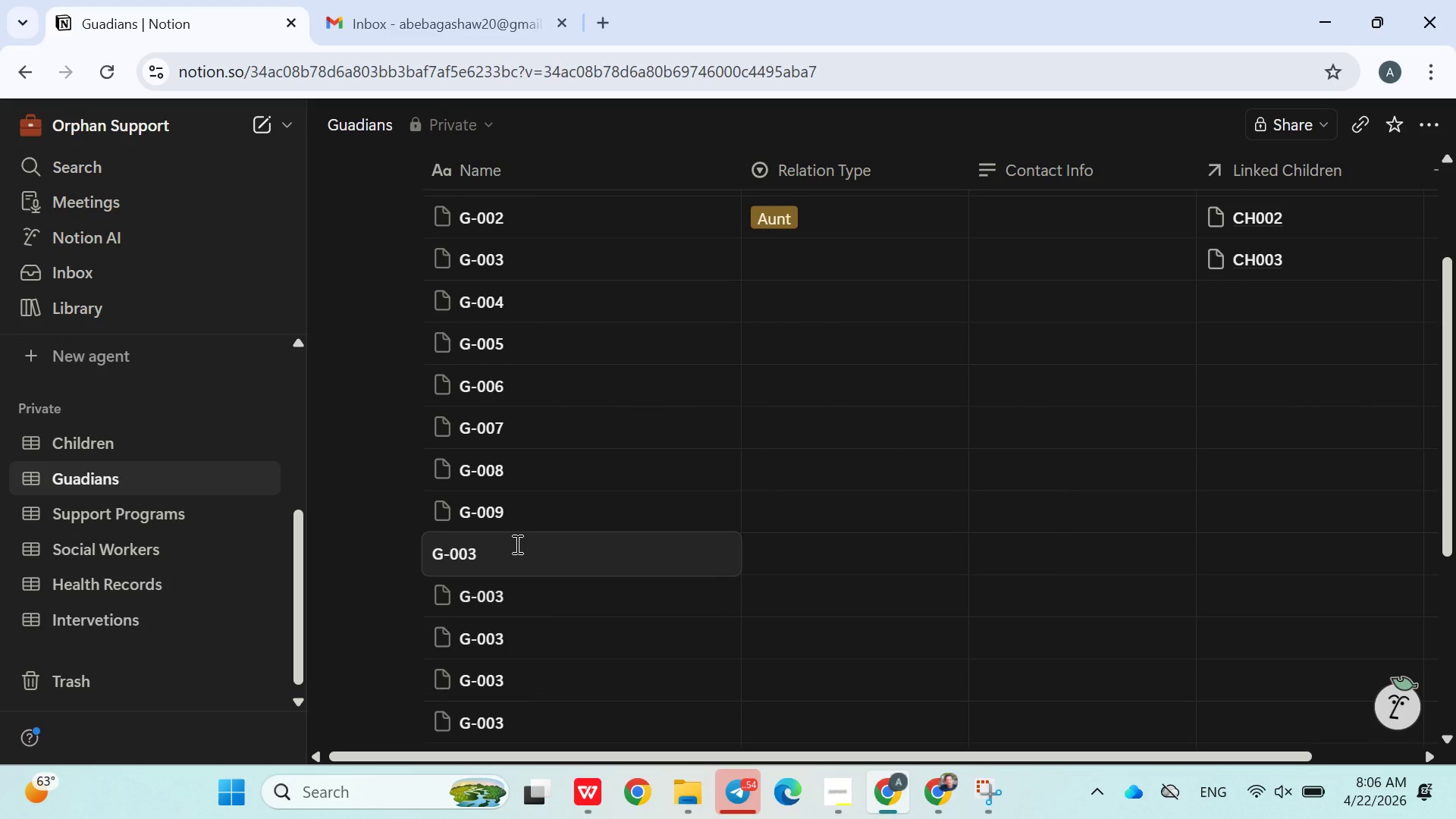 
key(Backspace)
key(Backspace)
type(10)
 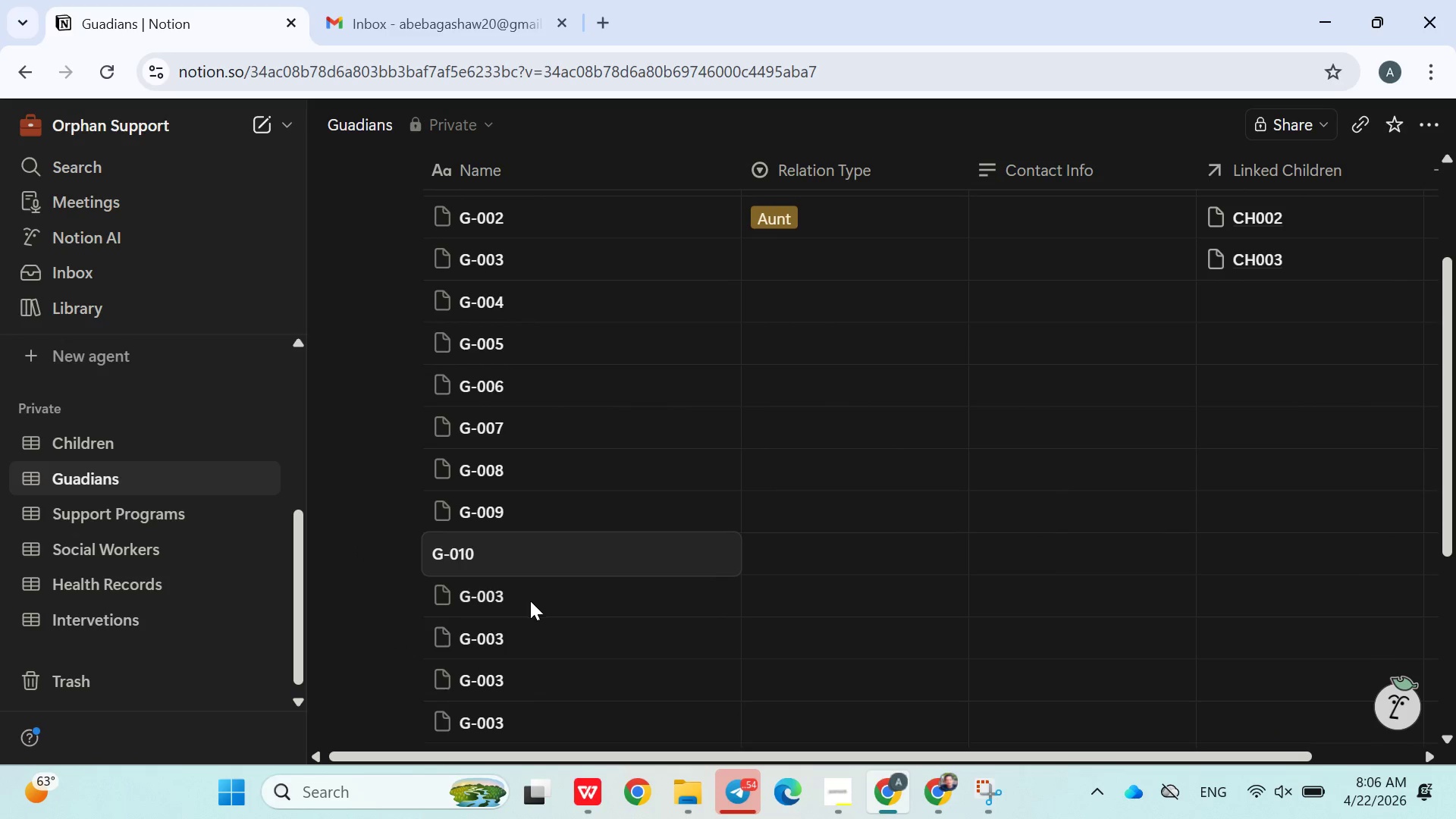 
double_click([530, 602])
 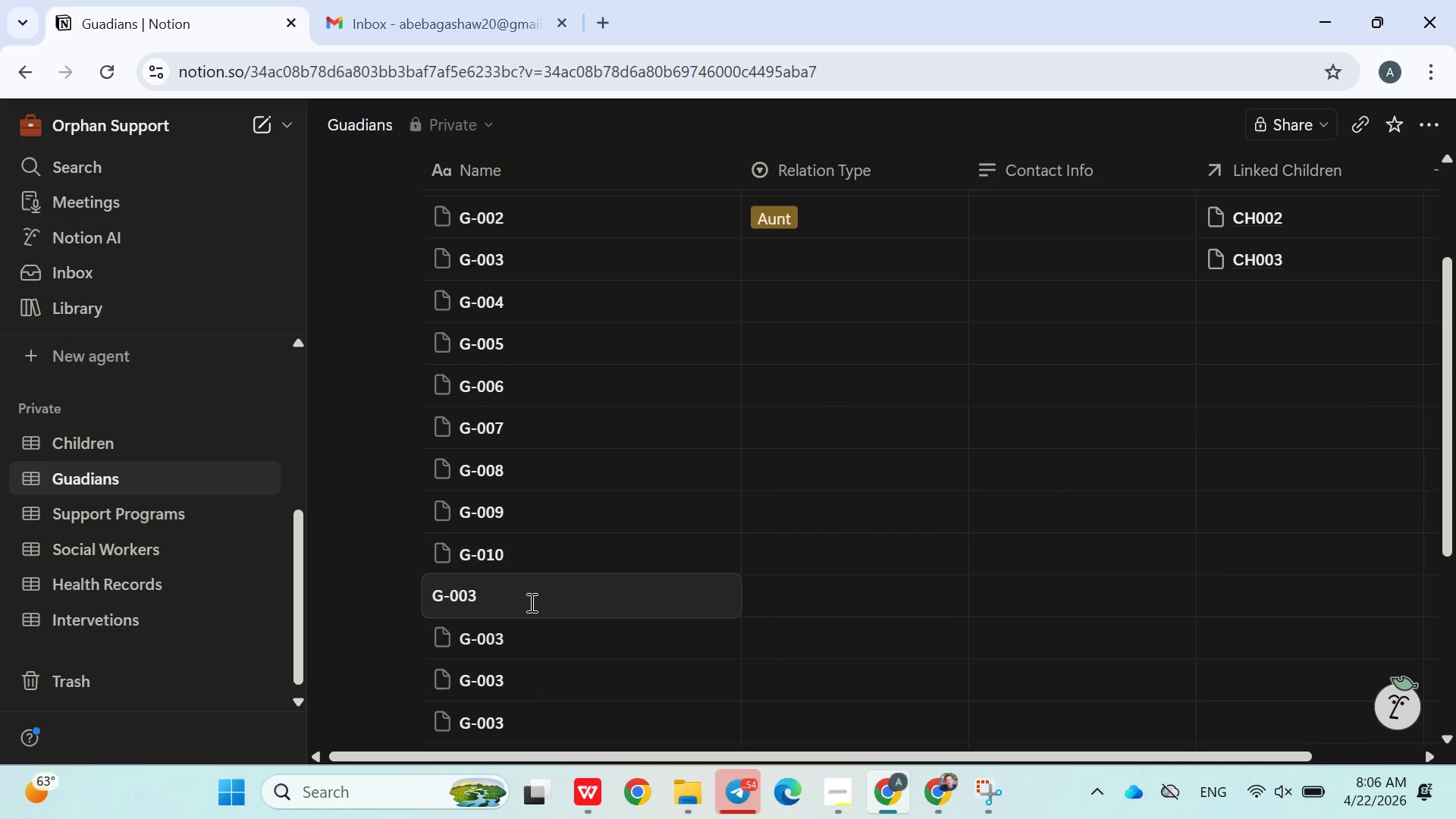 
key(Backspace)
key(Backspace)
type(11)
 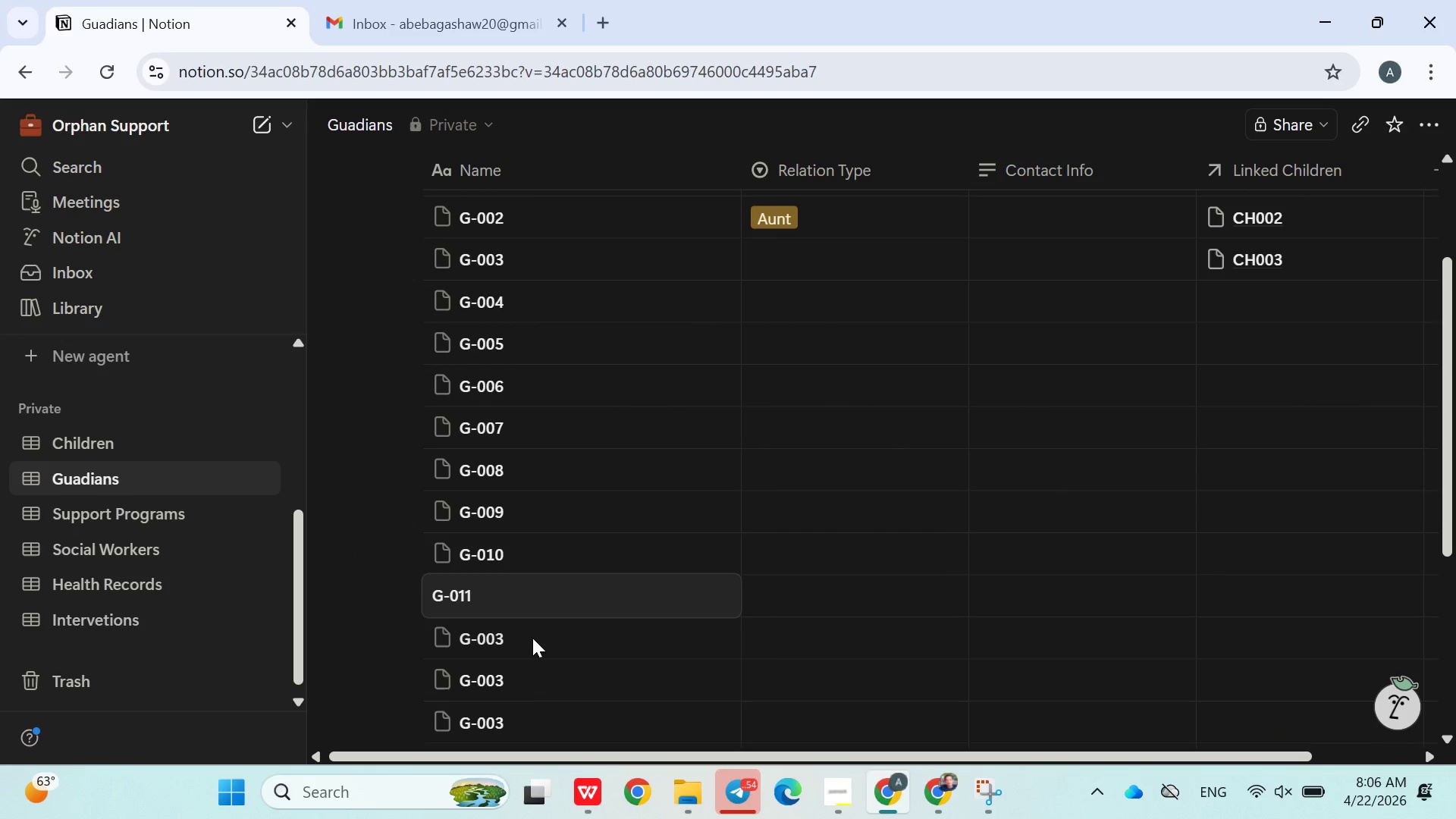 
left_click([532, 636])
 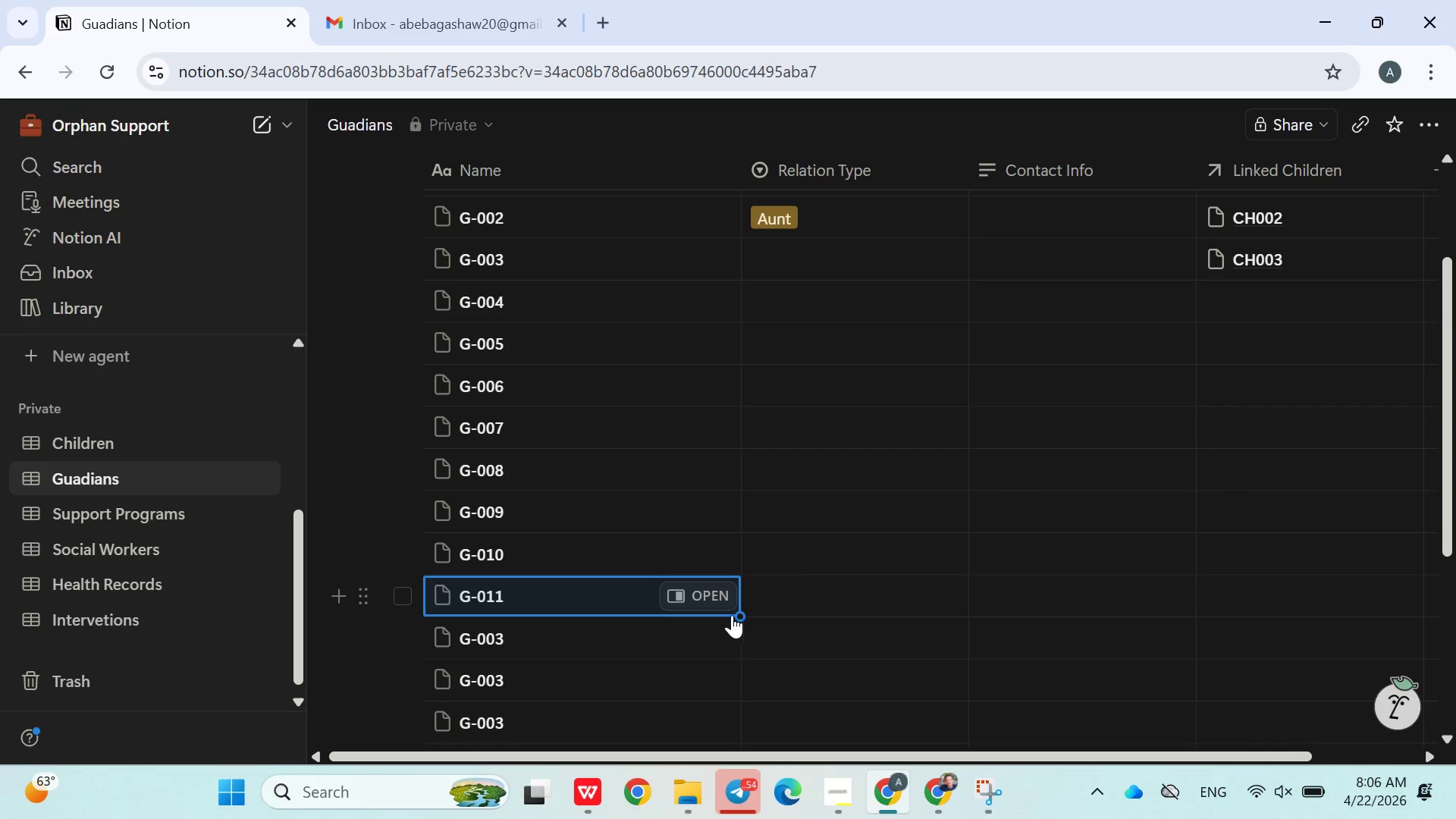 
left_click_drag(start_coordinate=[737, 615], to_coordinate=[723, 755])
 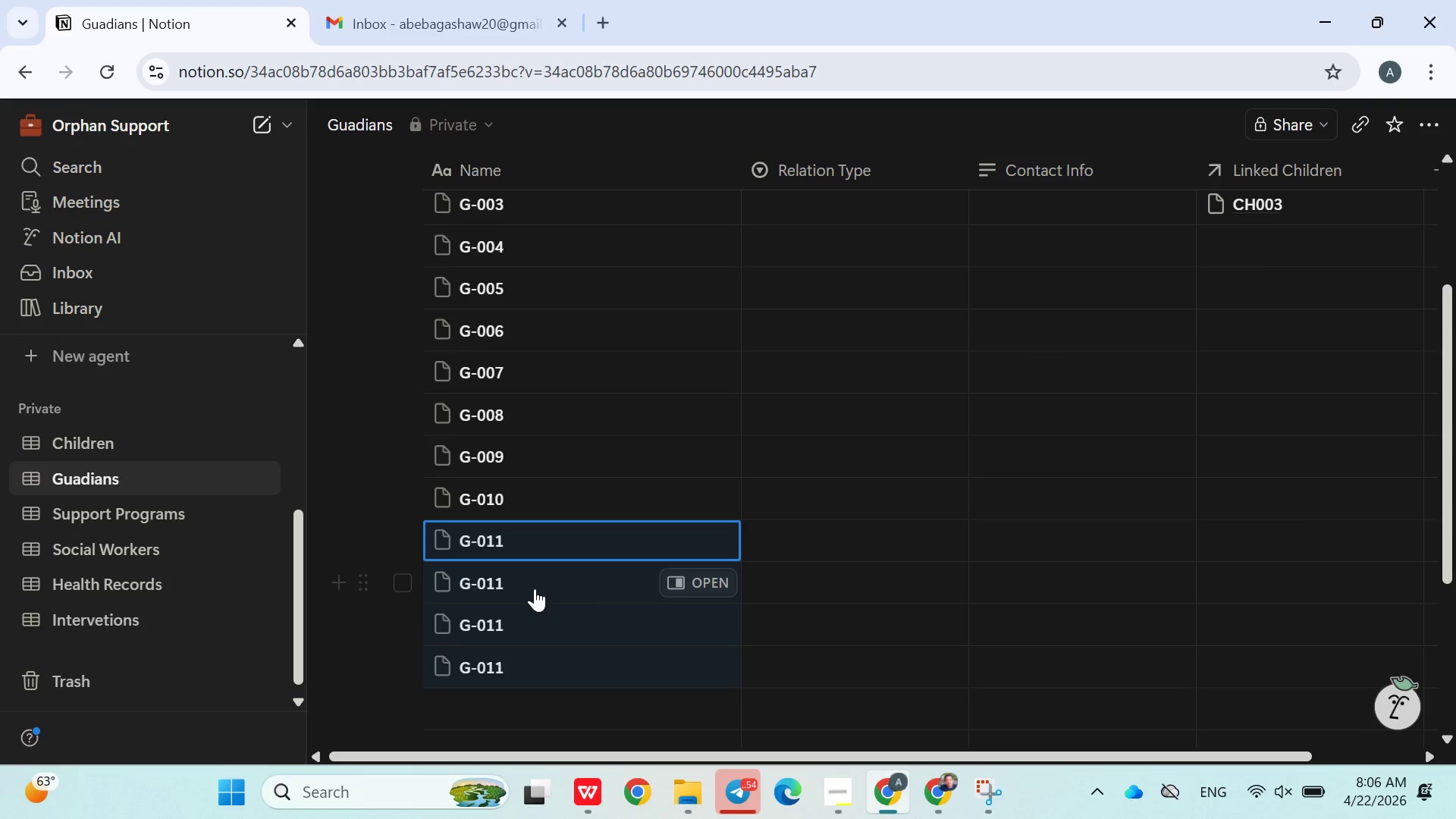 
double_click([535, 588])
 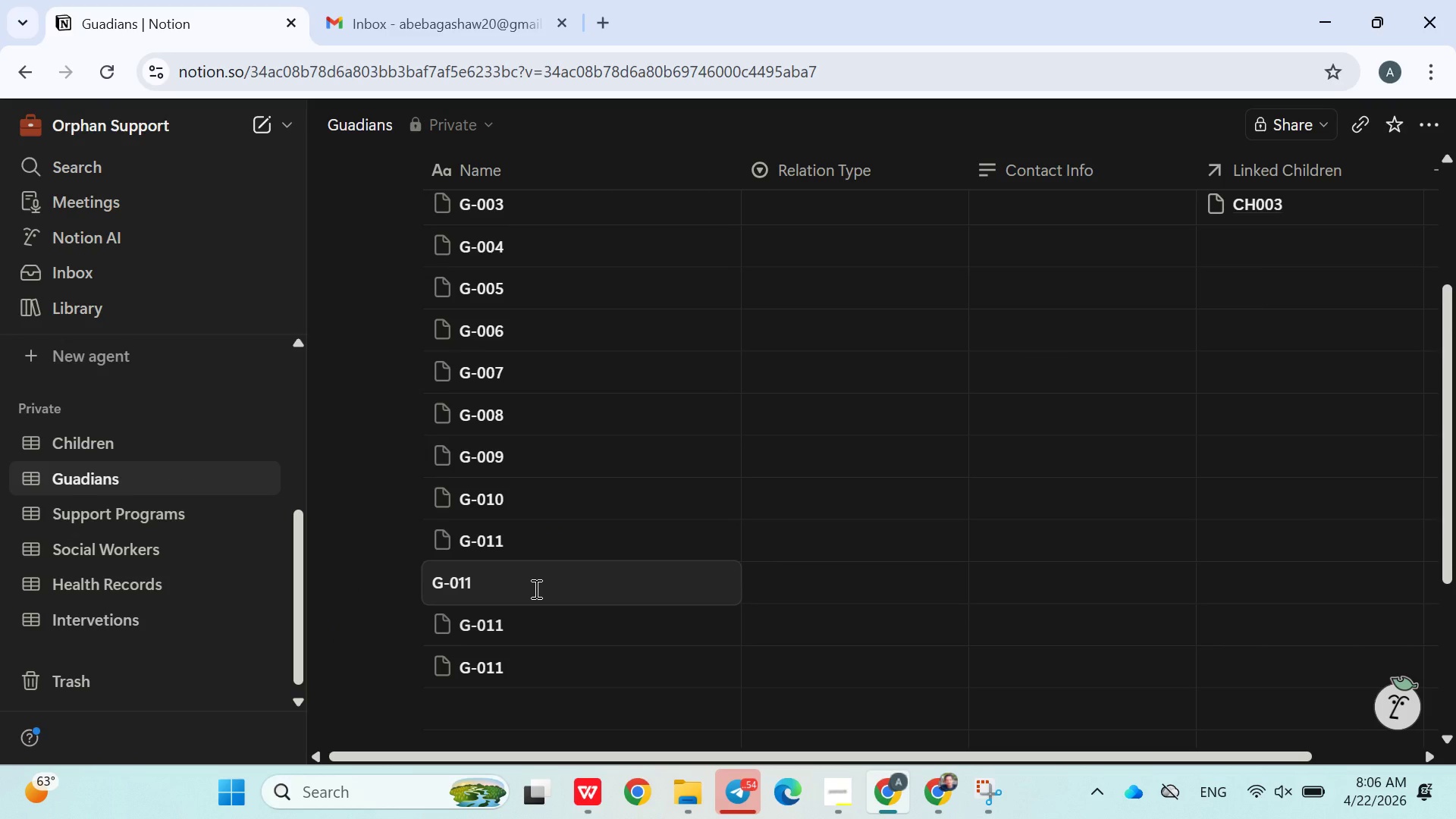 
key(Backspace)
 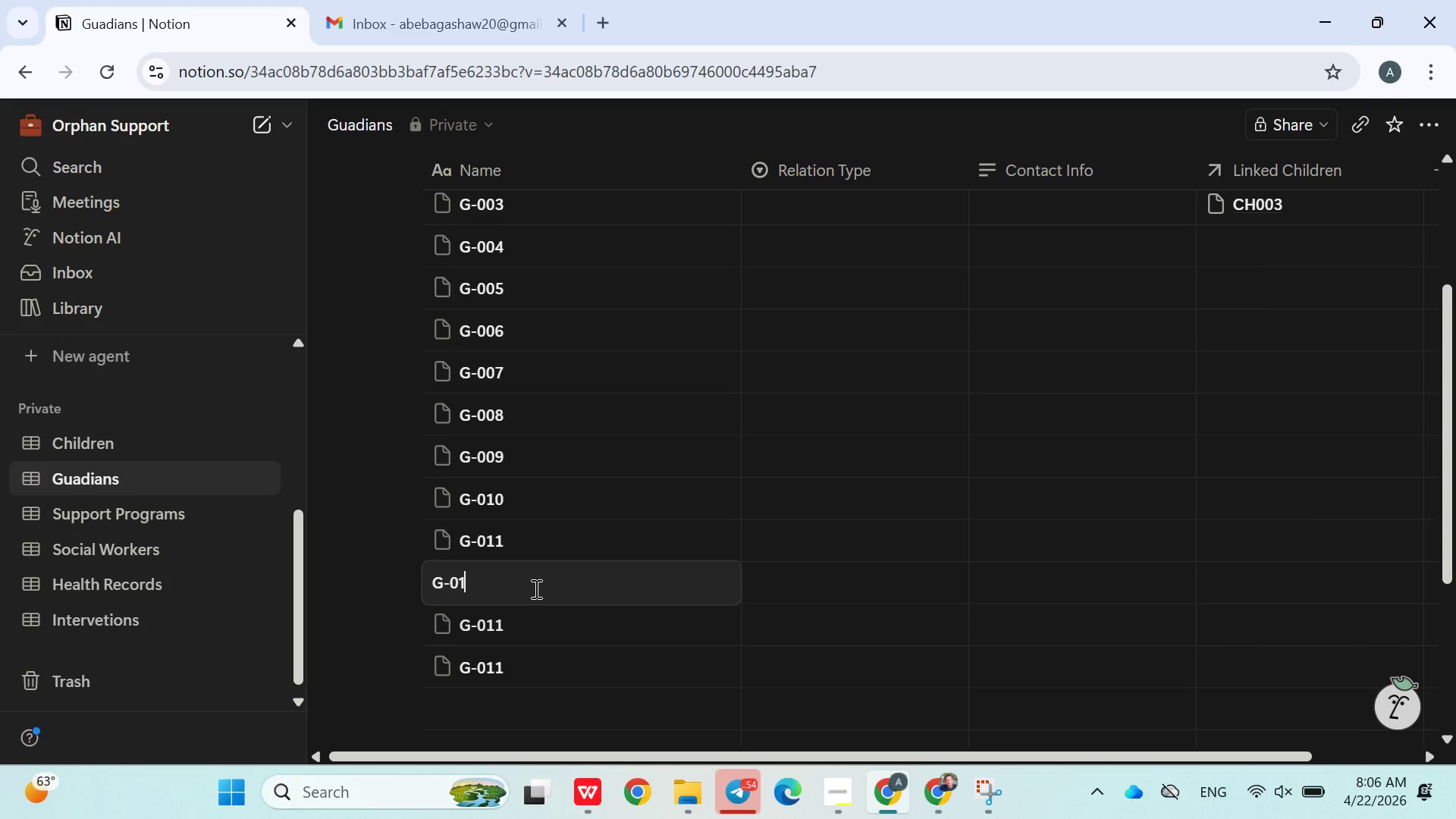 
key(2)
 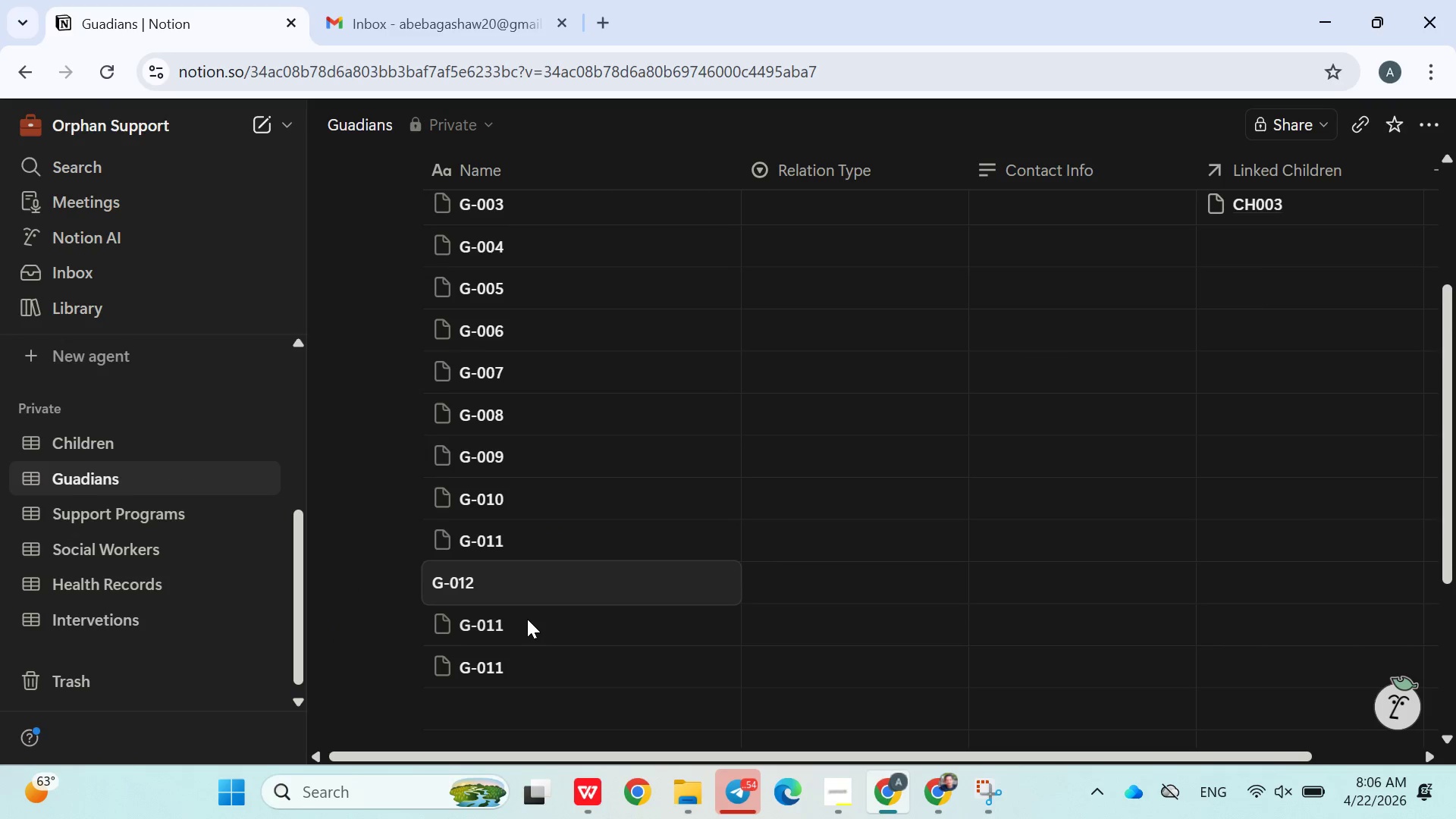 
double_click([526, 620])
 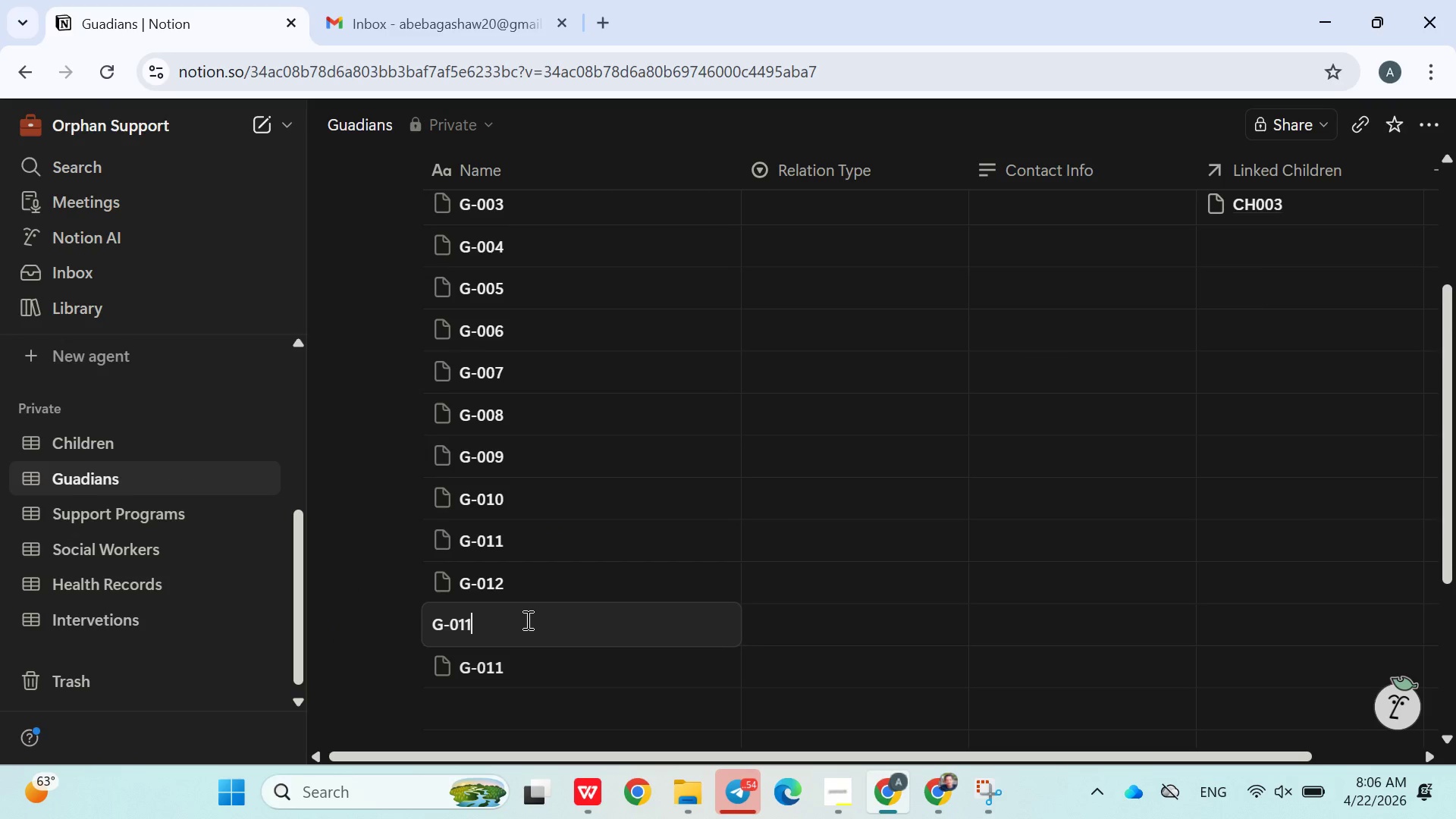 
key(Backspace)
 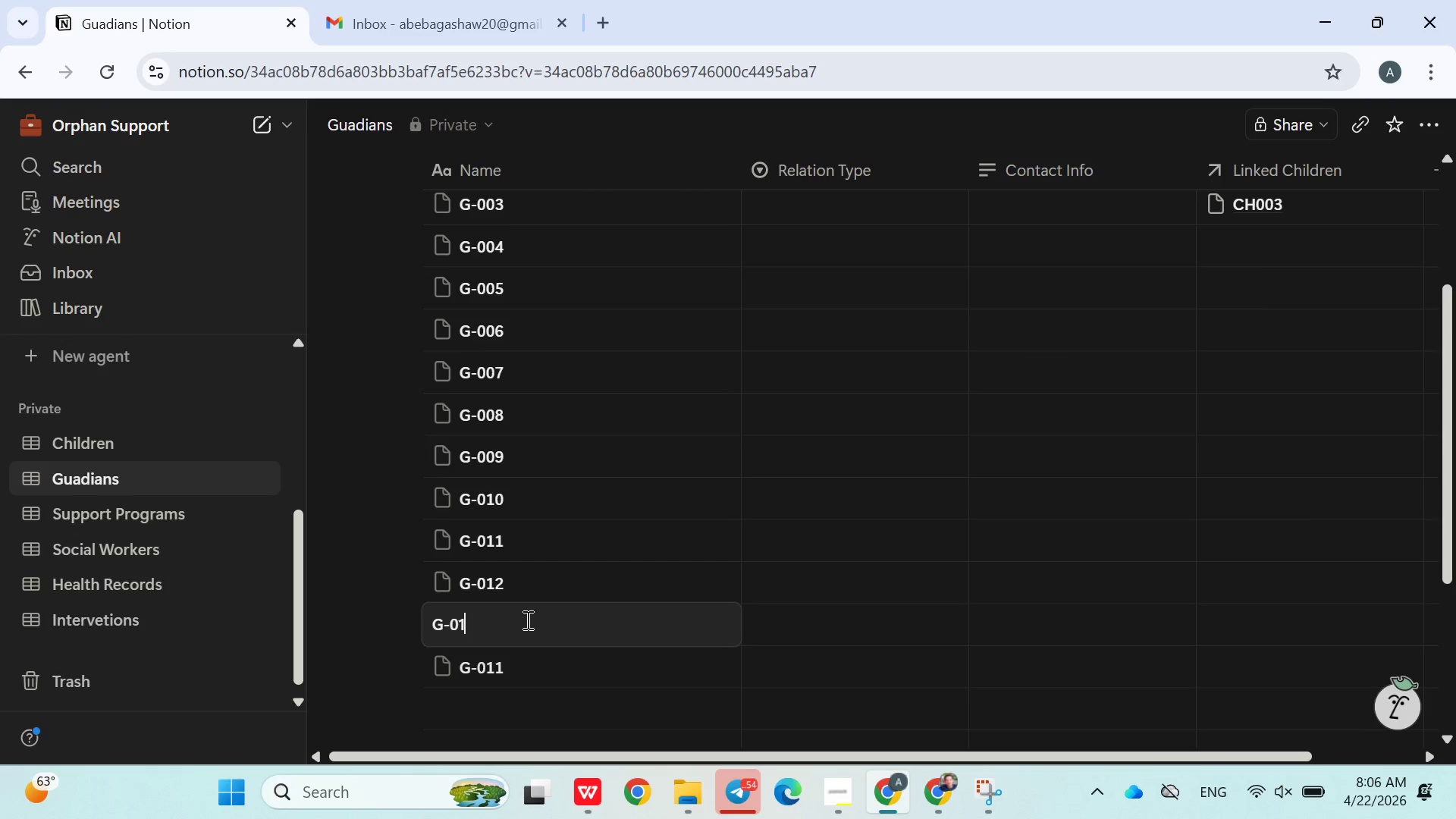 
key(3)
 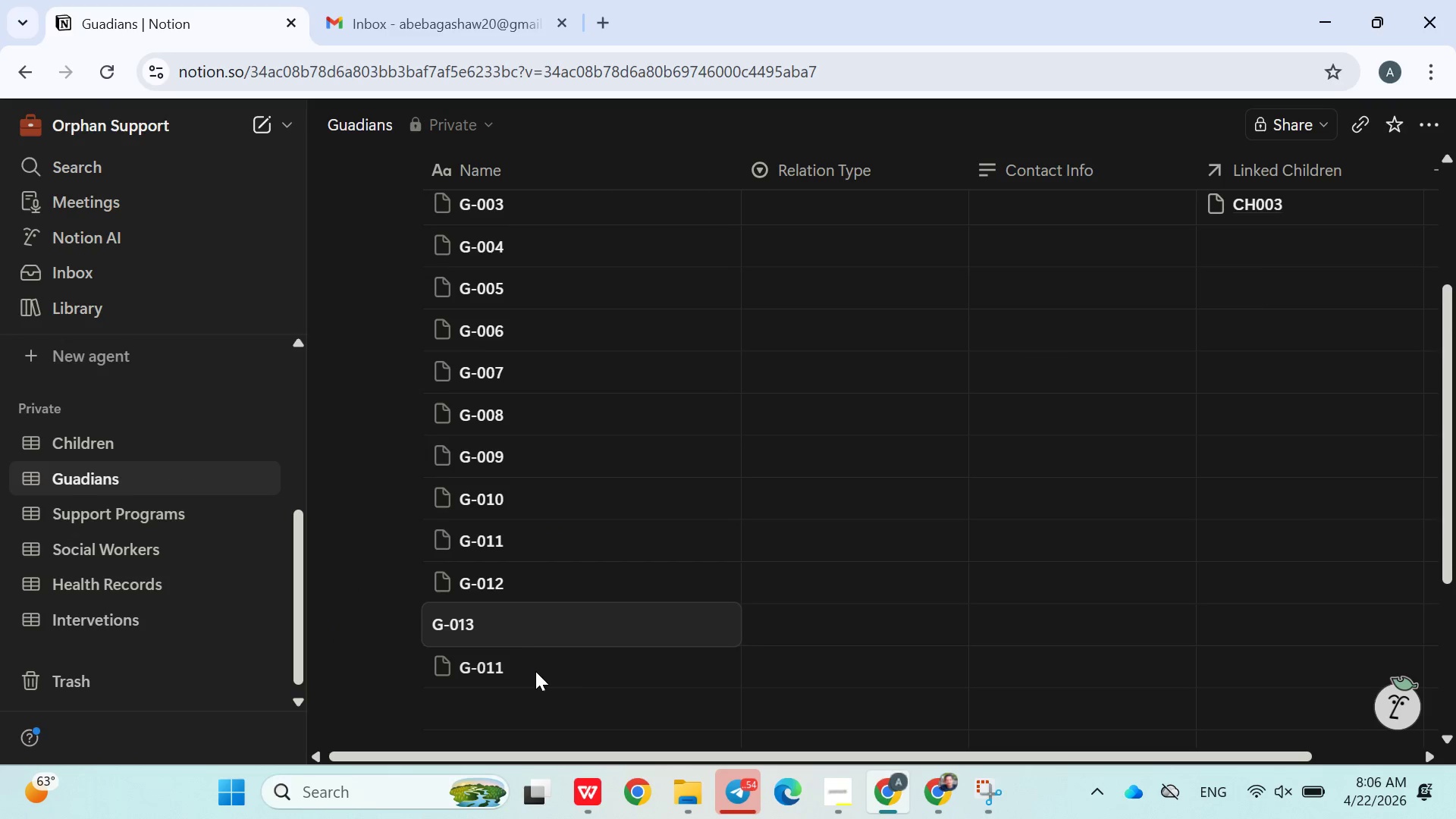 
double_click([536, 673])
 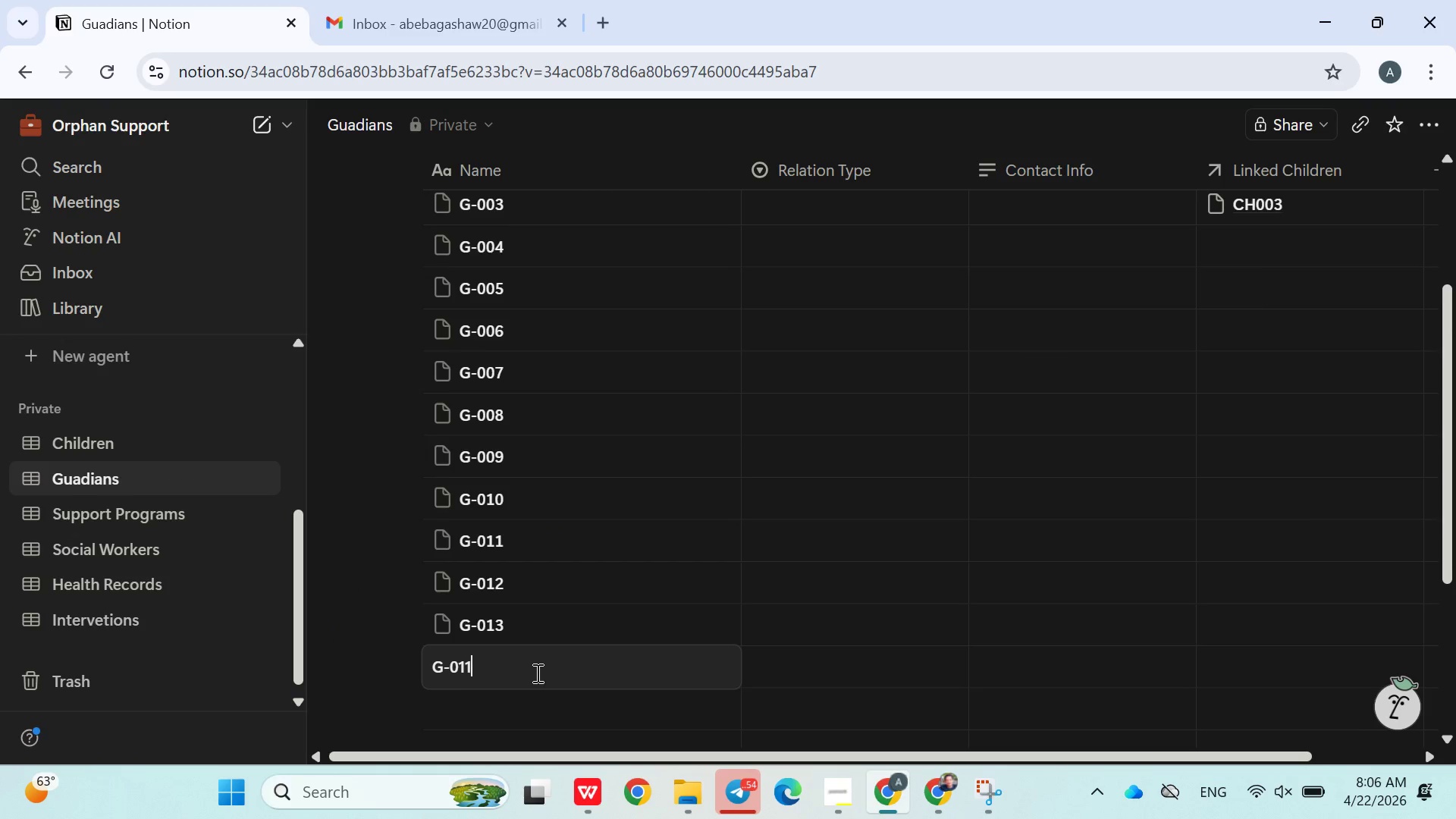 
key(Backspace)
 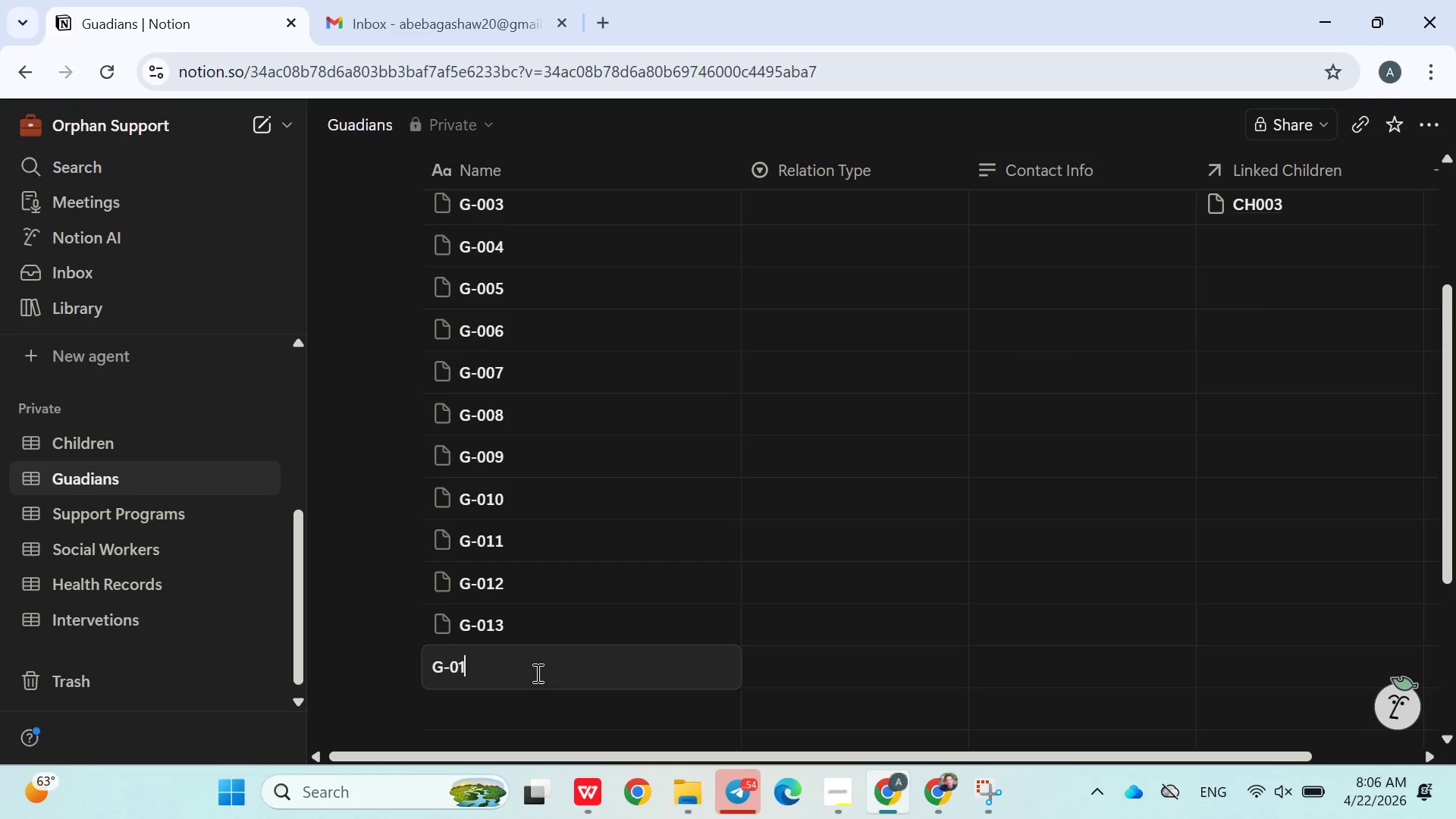 
key(4)
 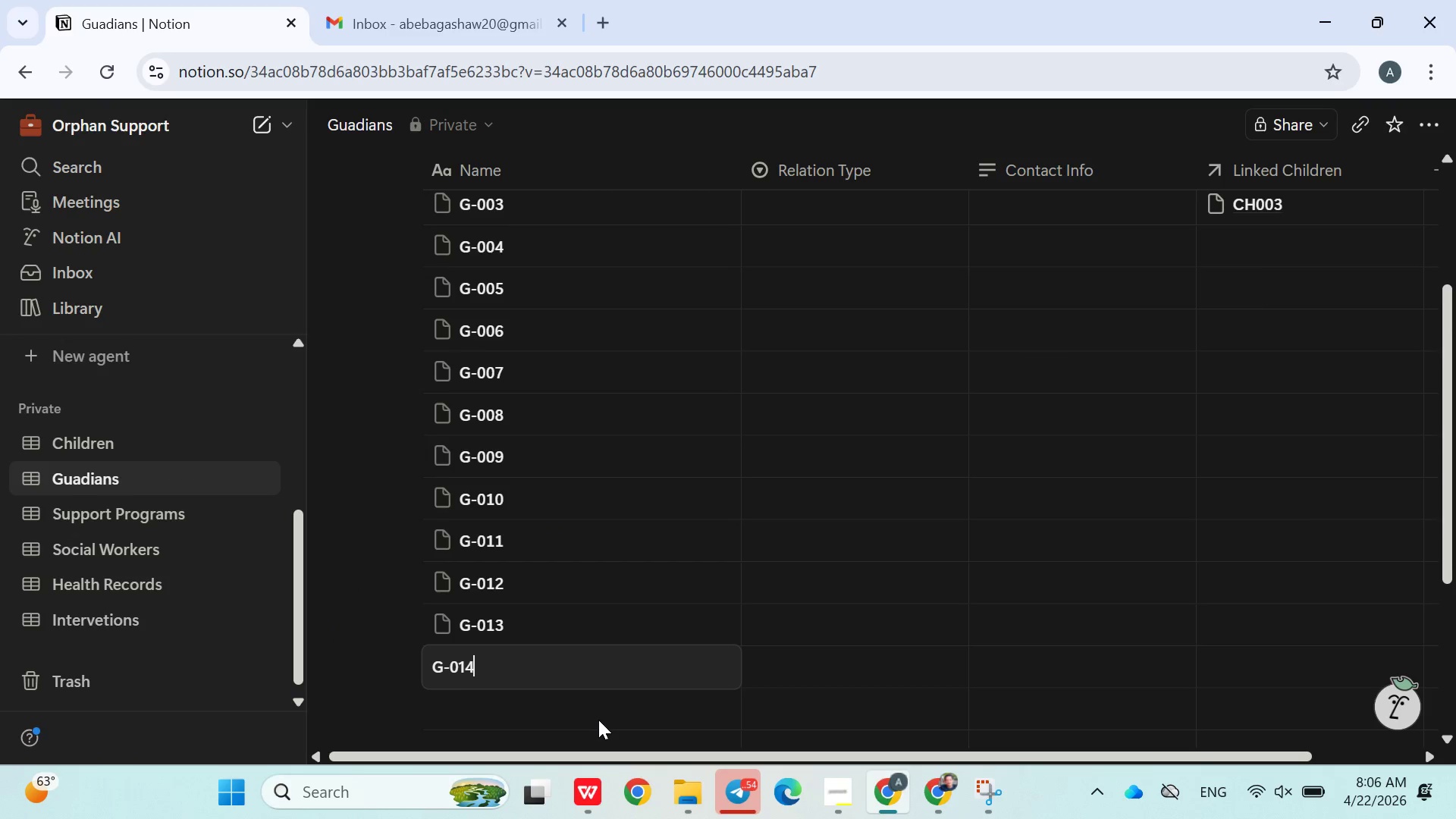 
left_click([598, 720])
 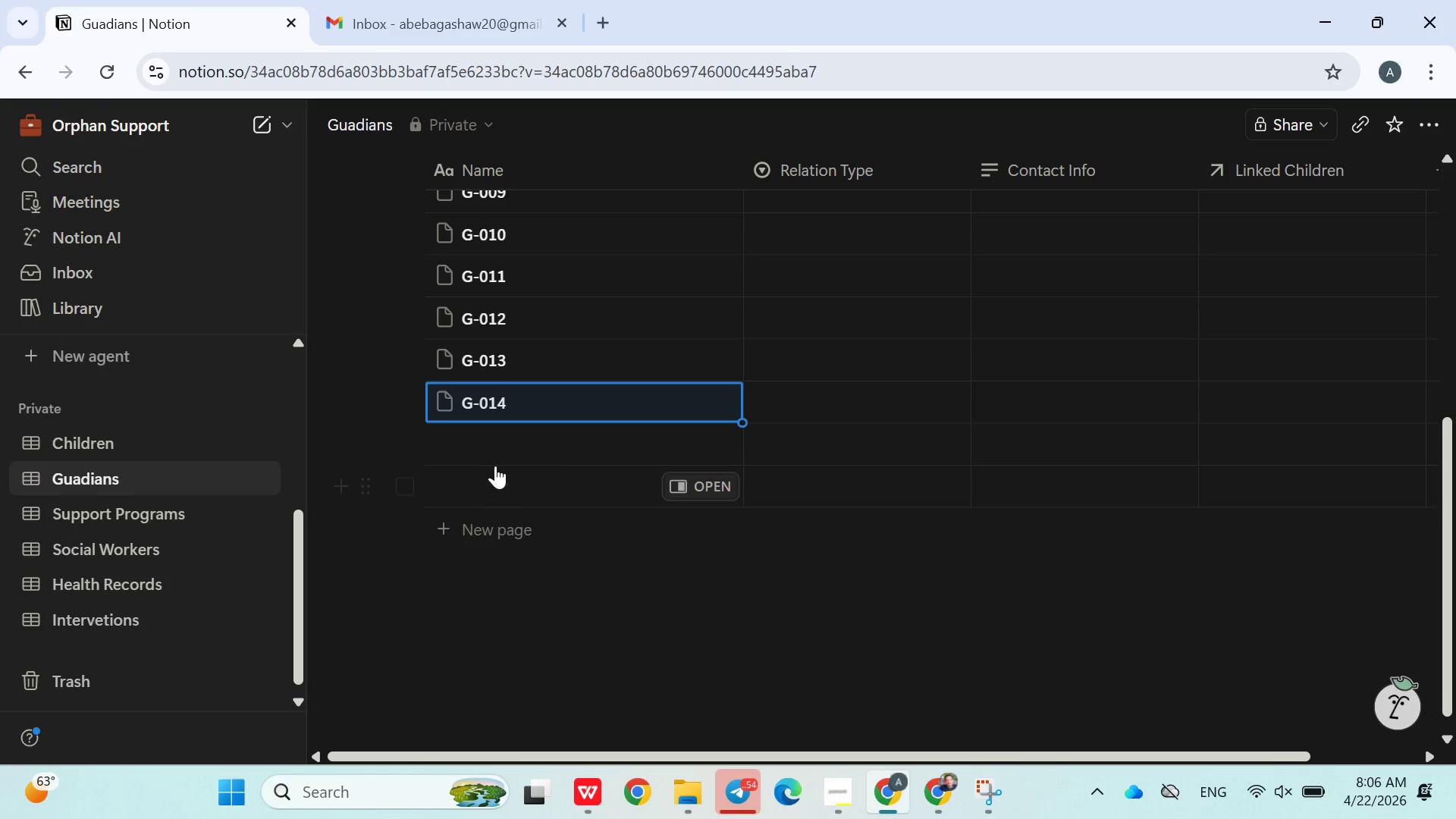 
left_click([467, 523])
 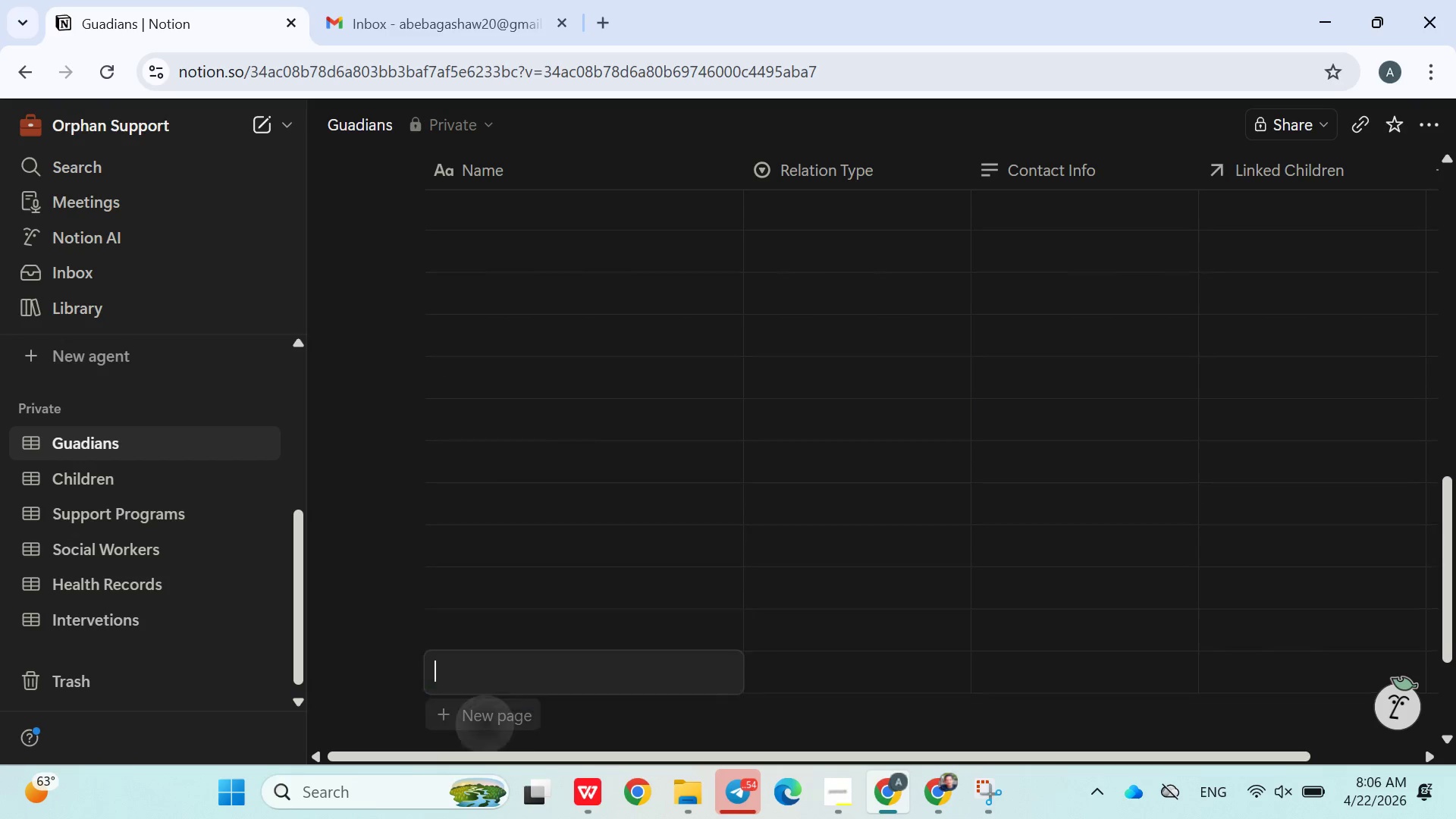 
wait(18.91)
 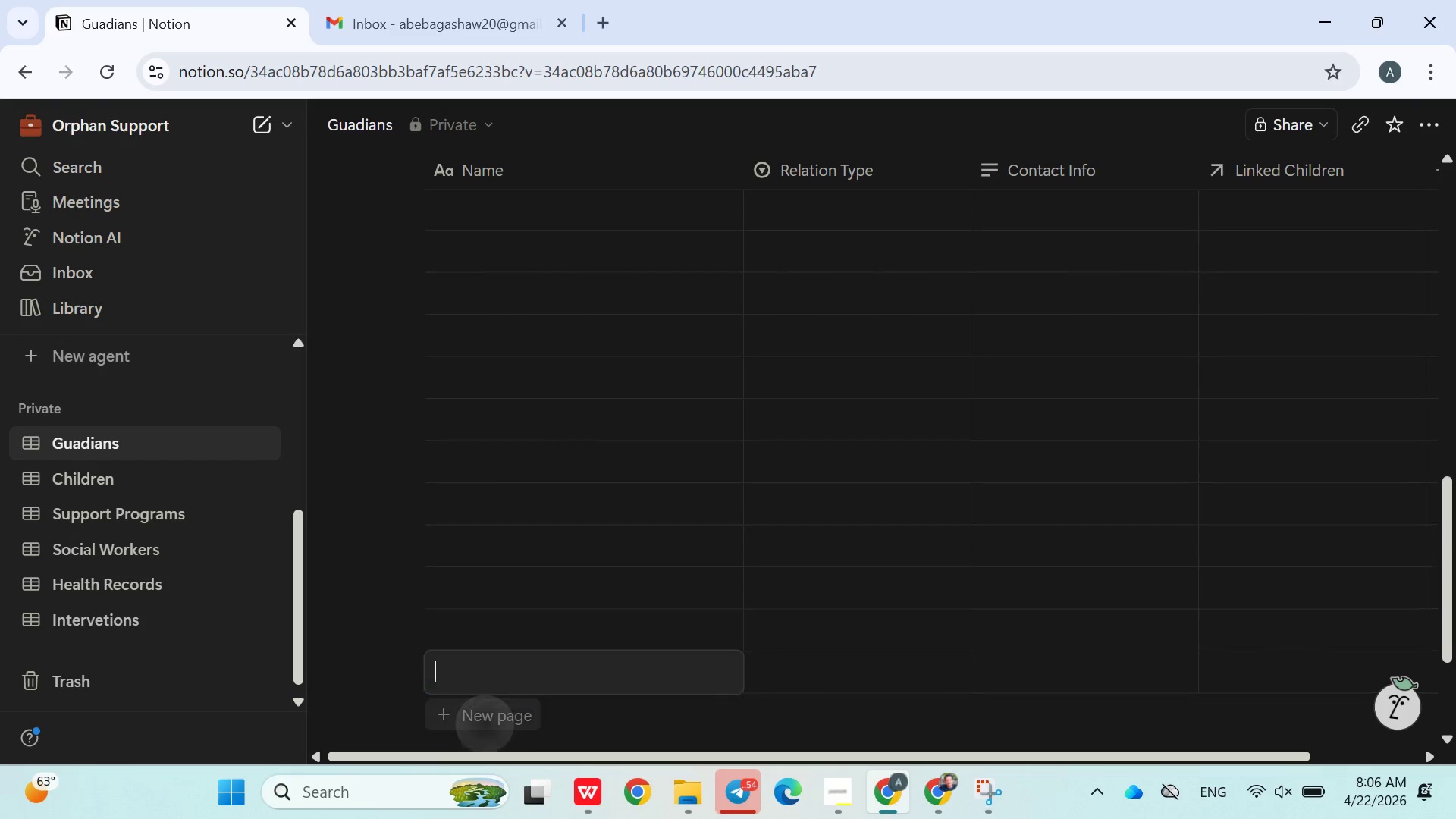 
left_click([833, 779])